 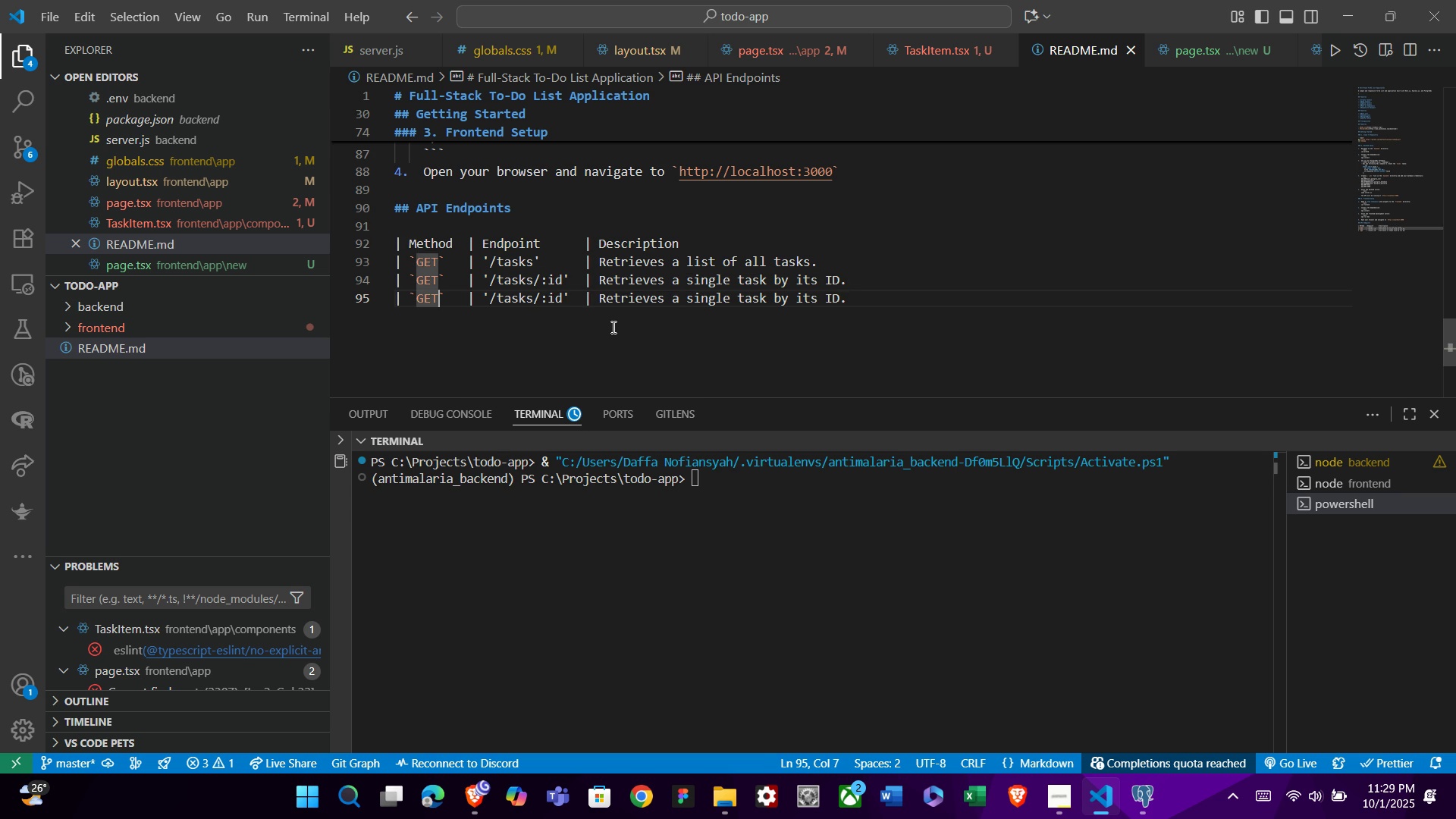 
key(ArrowLeft)
 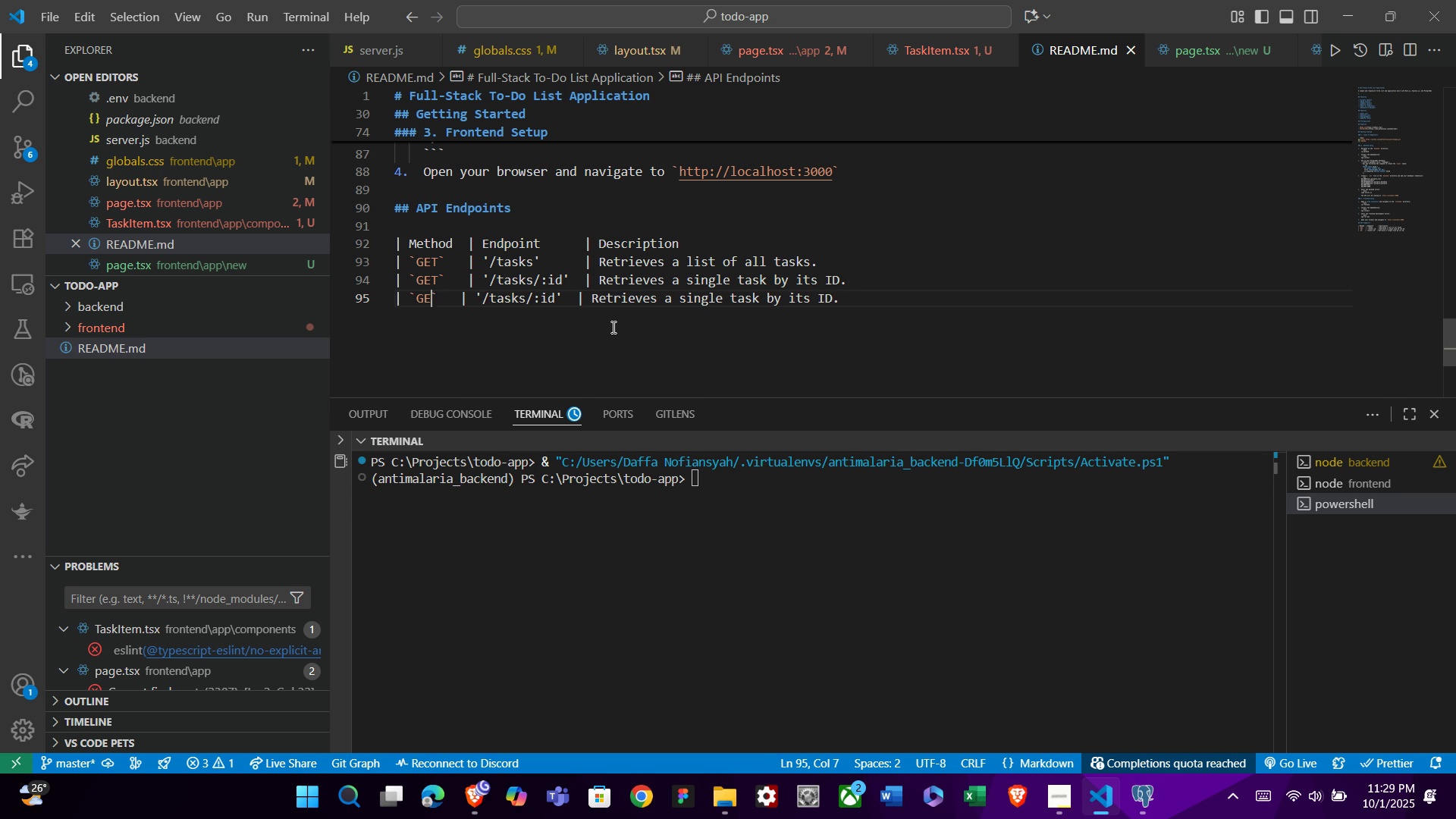 
key(Backspace)
 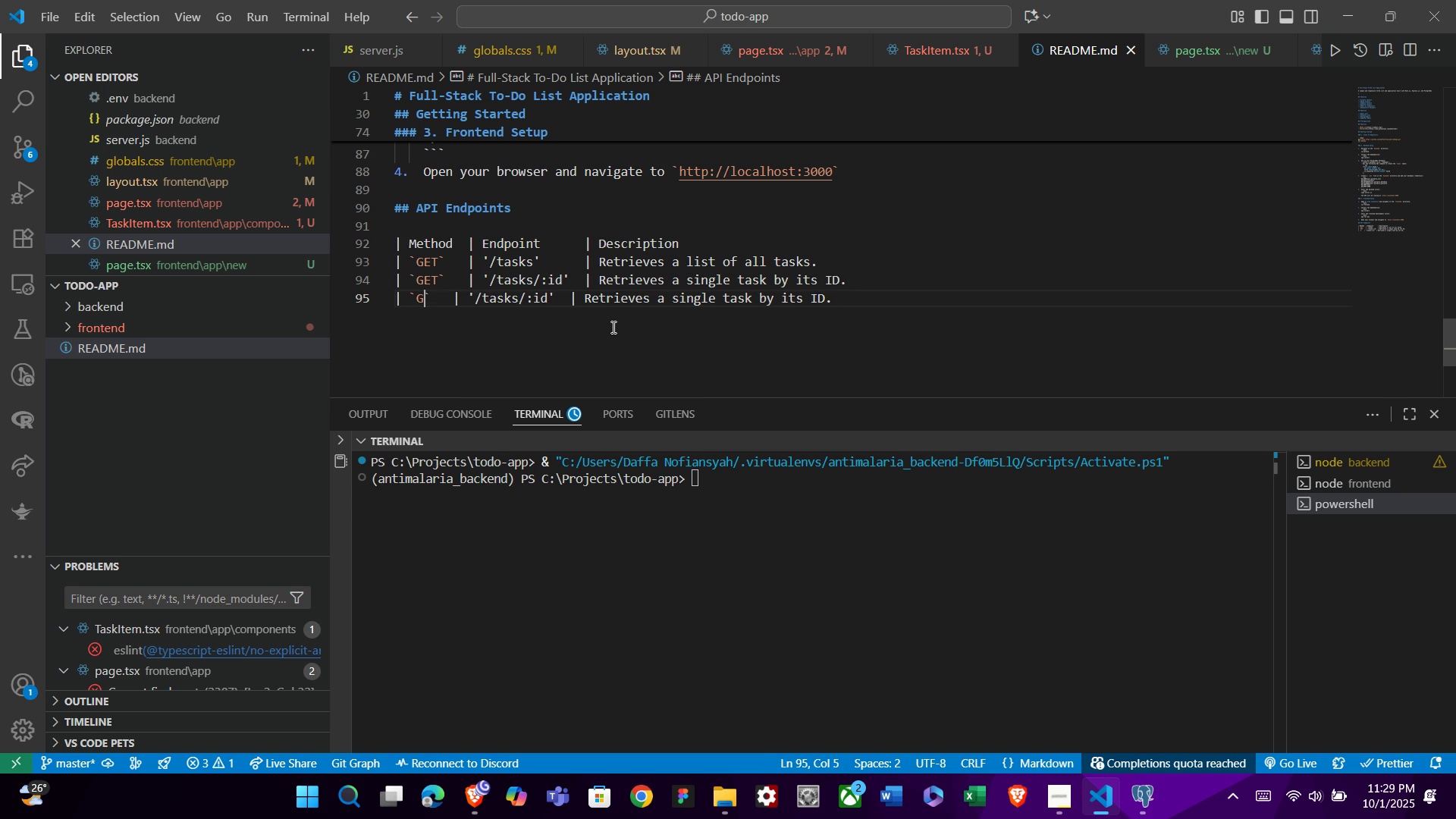 
key(Backspace)
 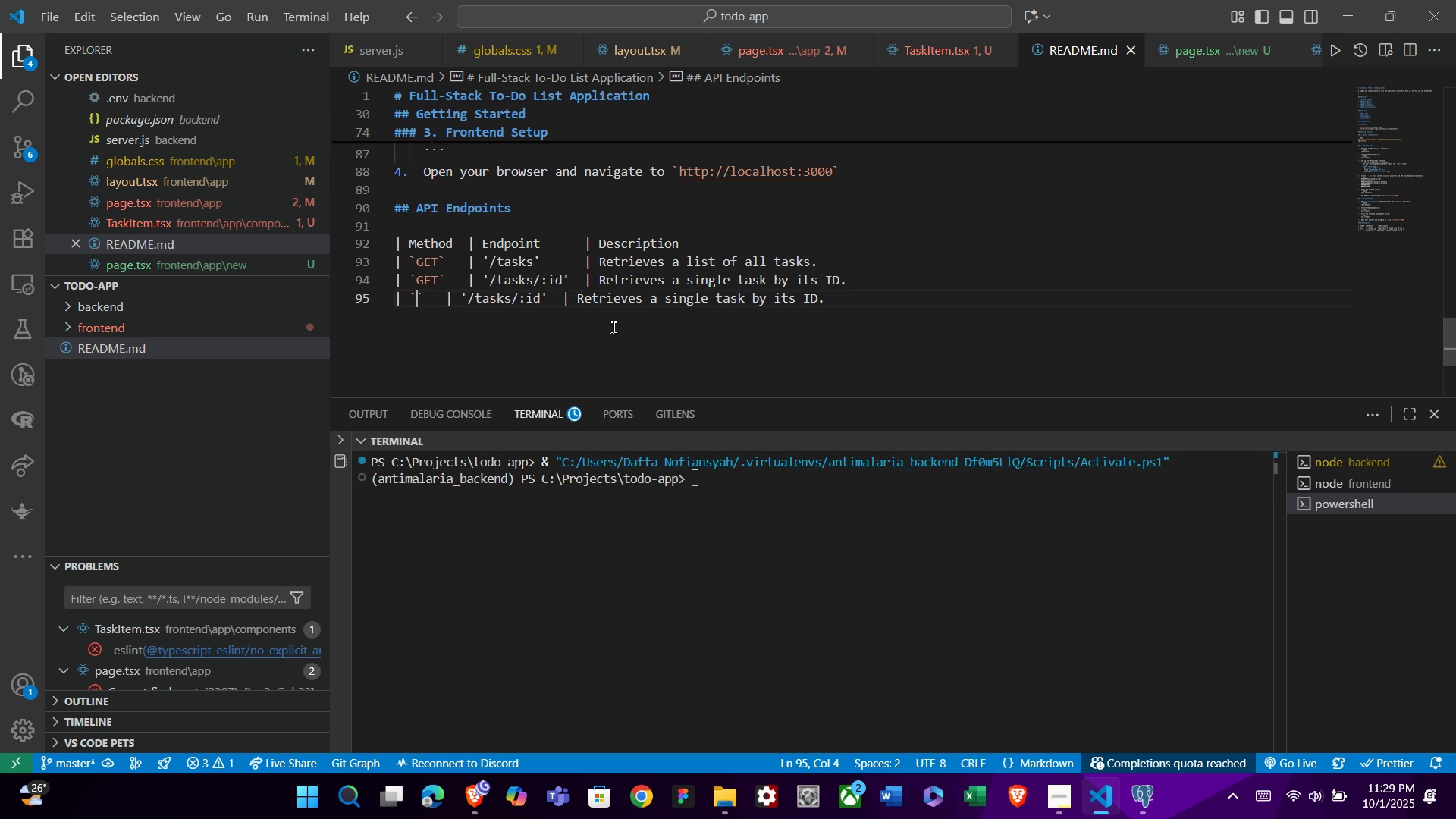 
key(Backspace)
 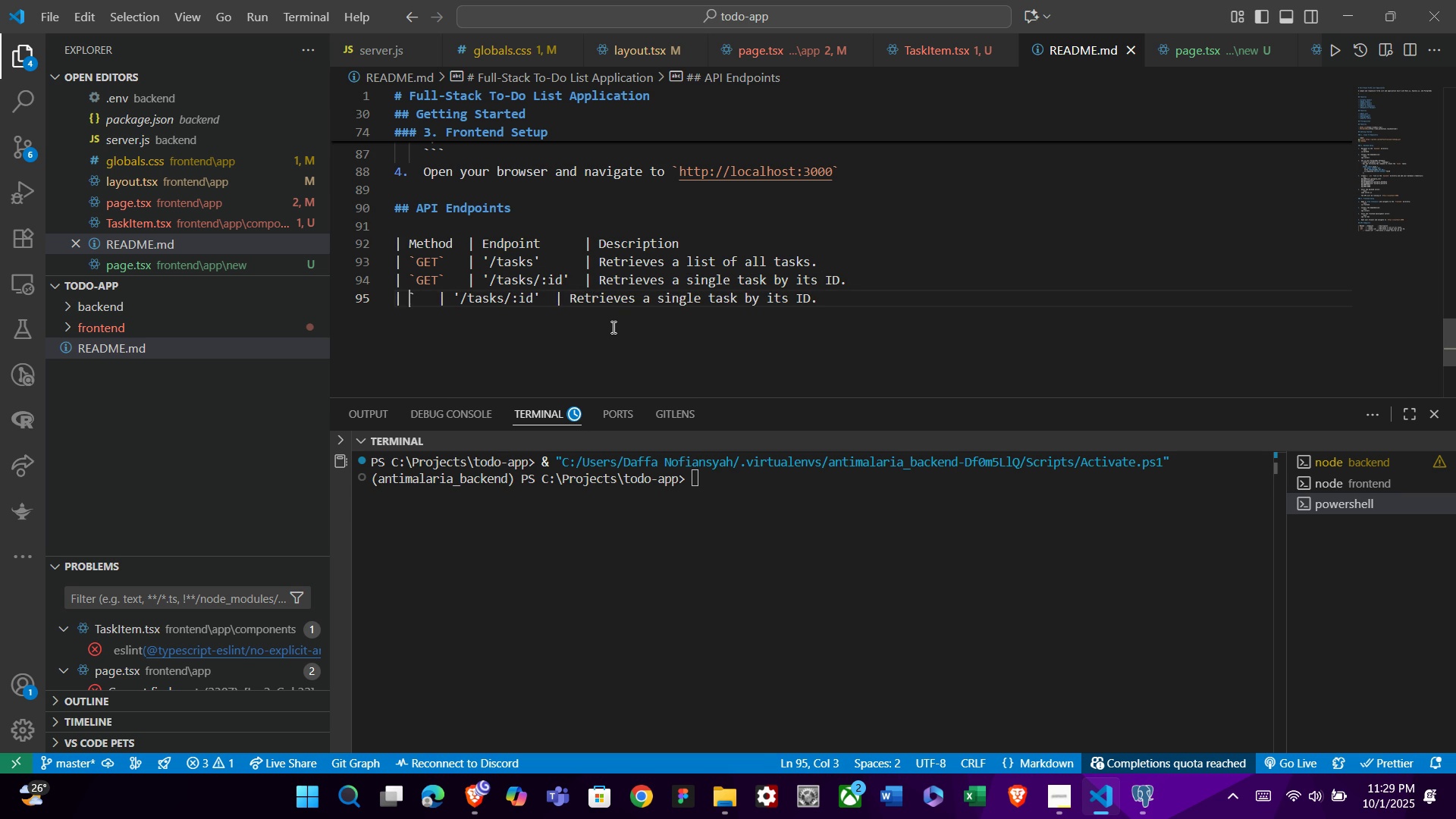 
key(Backspace)